 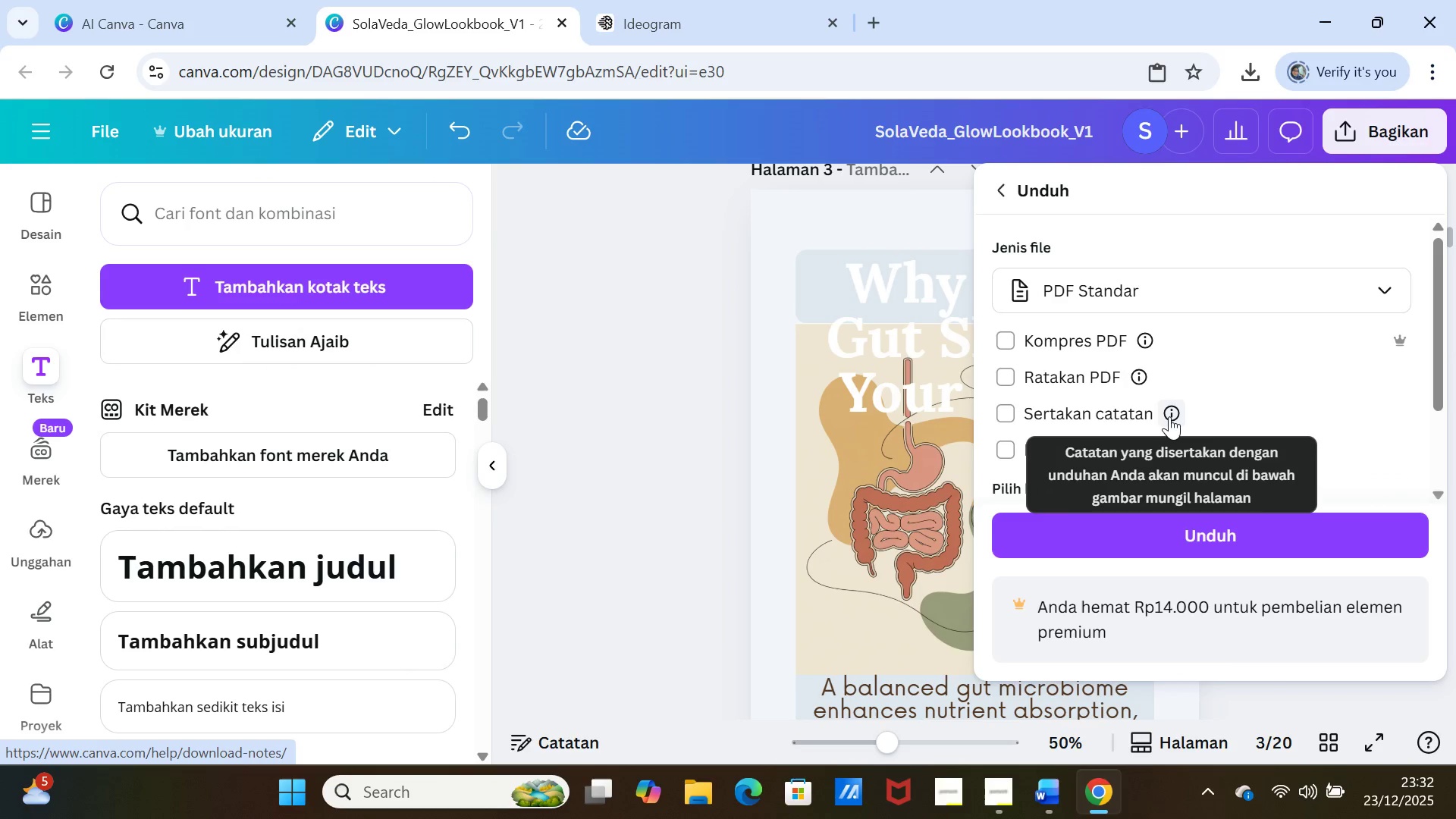 
scroll: coordinate [1254, 419], scroll_direction: down, amount: 3.0
 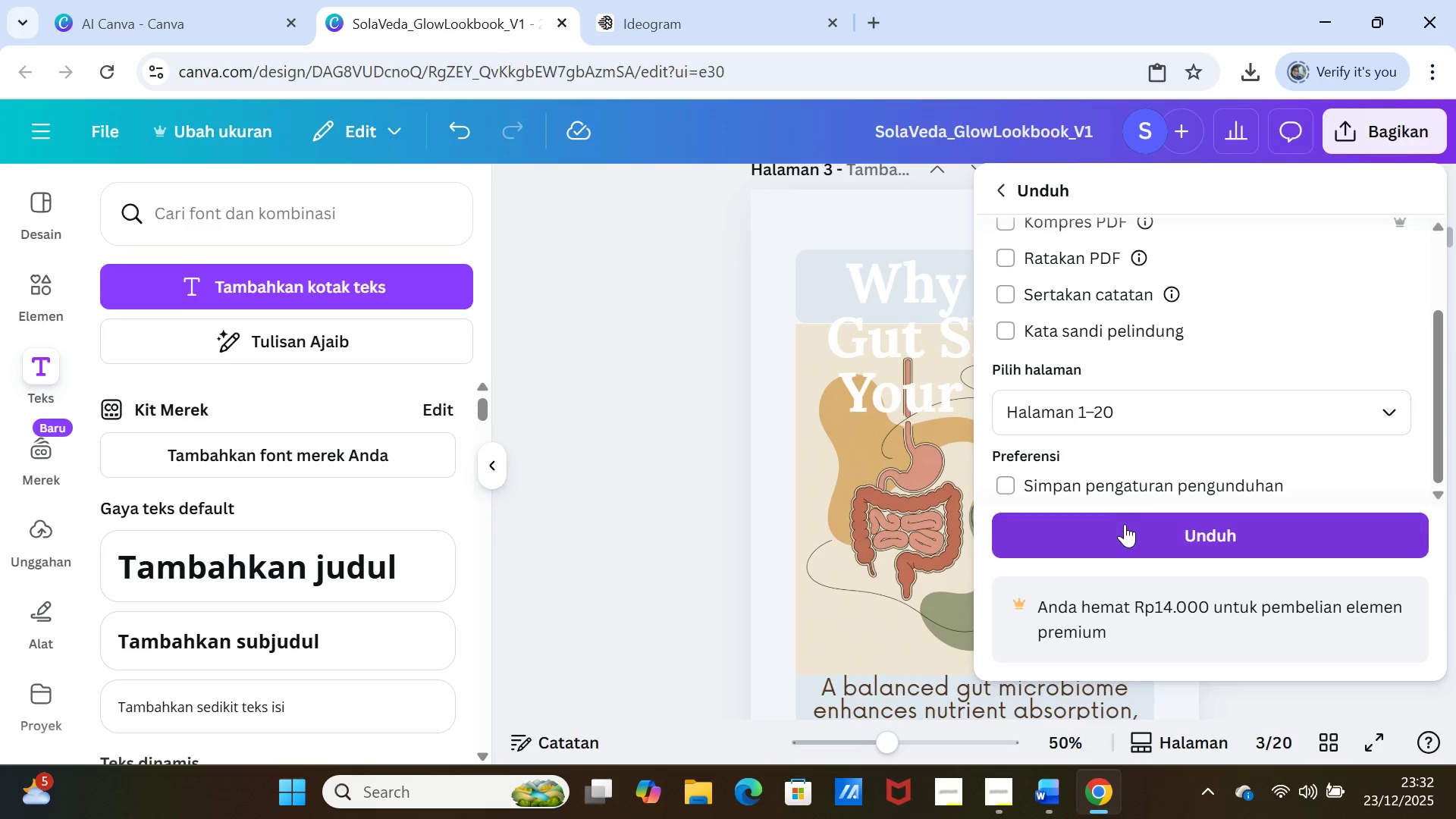 
left_click([1122, 529])
 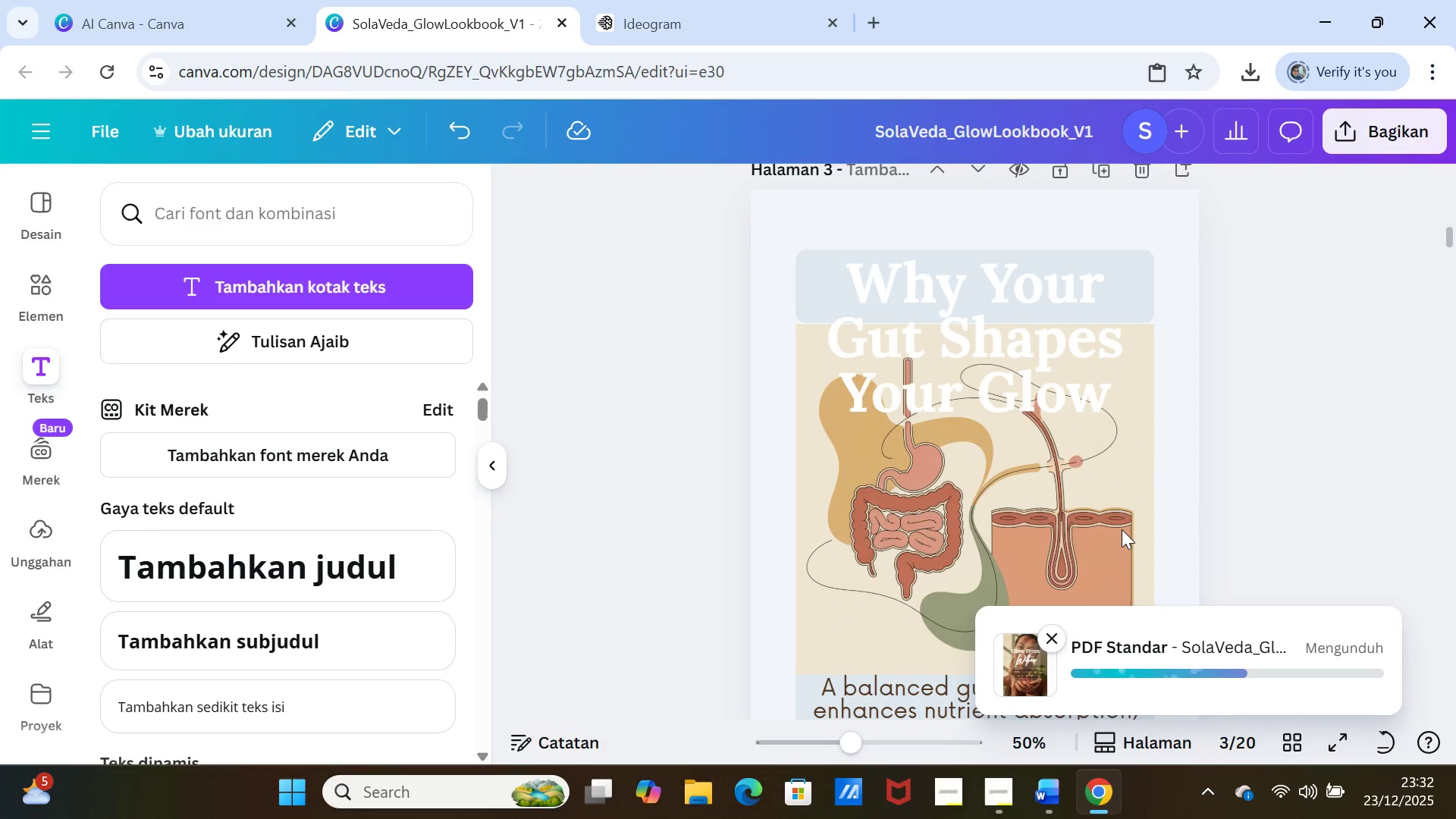 
wait(10.72)
 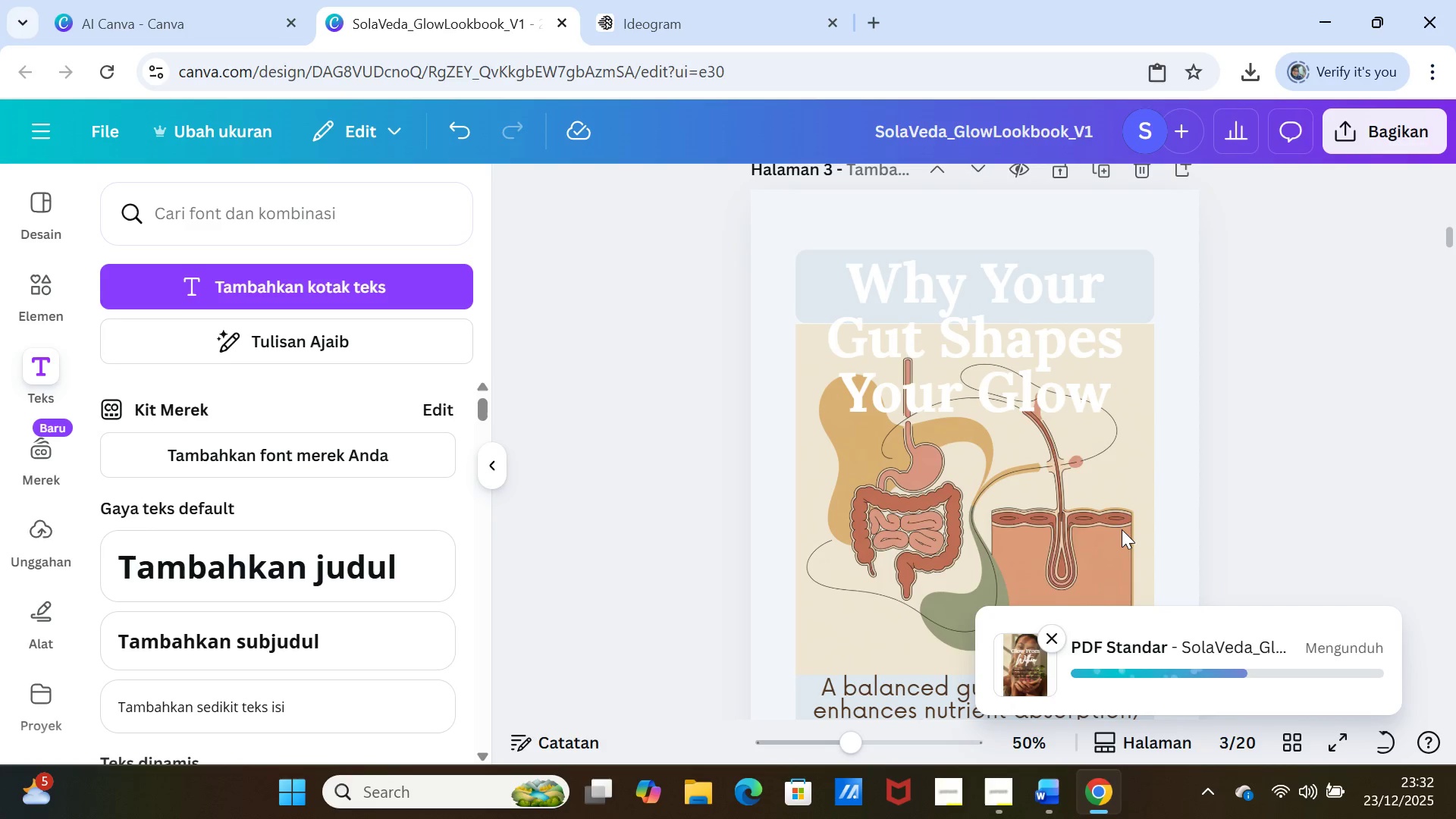 
left_click([1009, 802])